 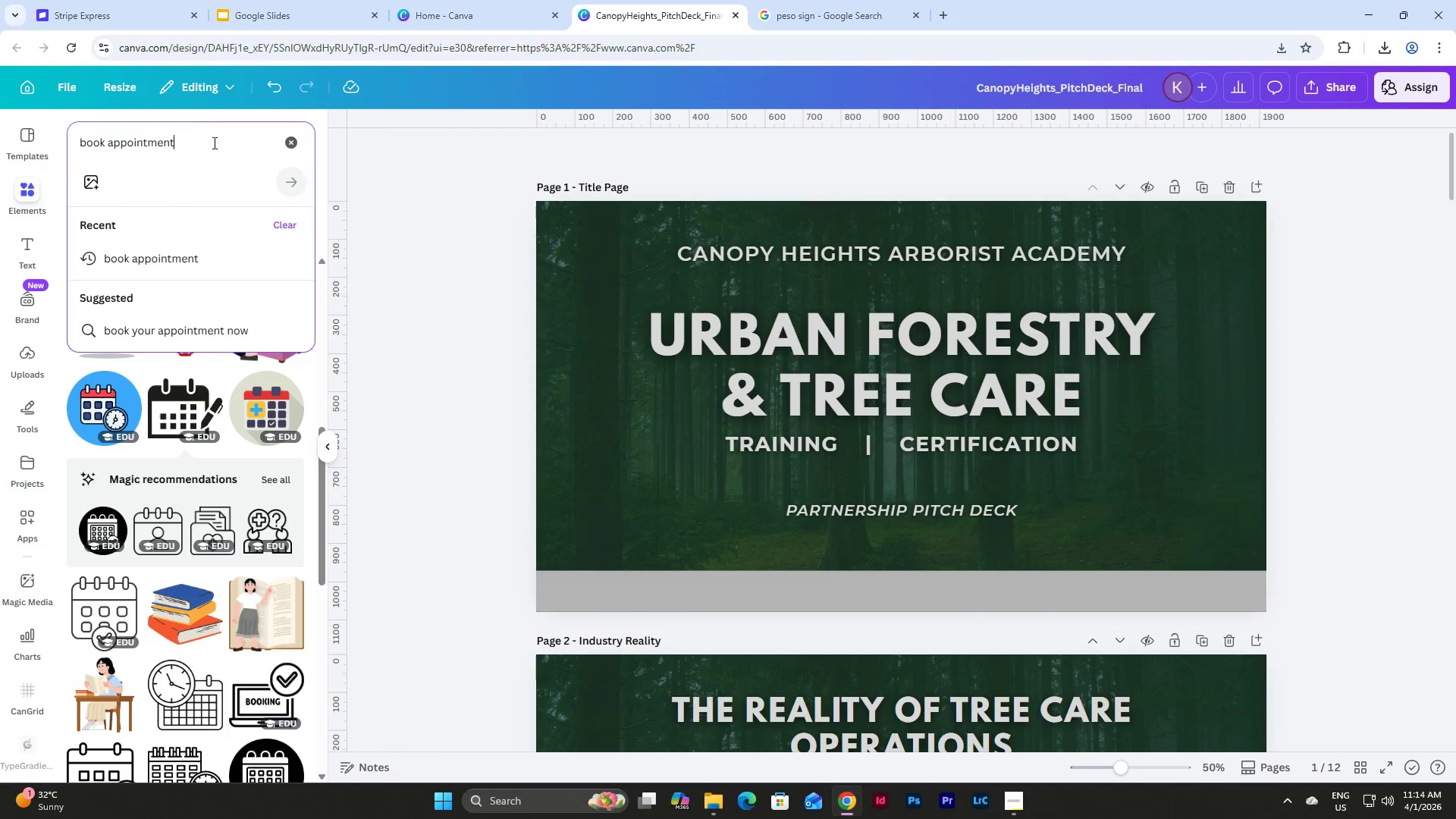 
left_click_drag(start_coordinate=[218, 144], to_coordinate=[58, 139])
 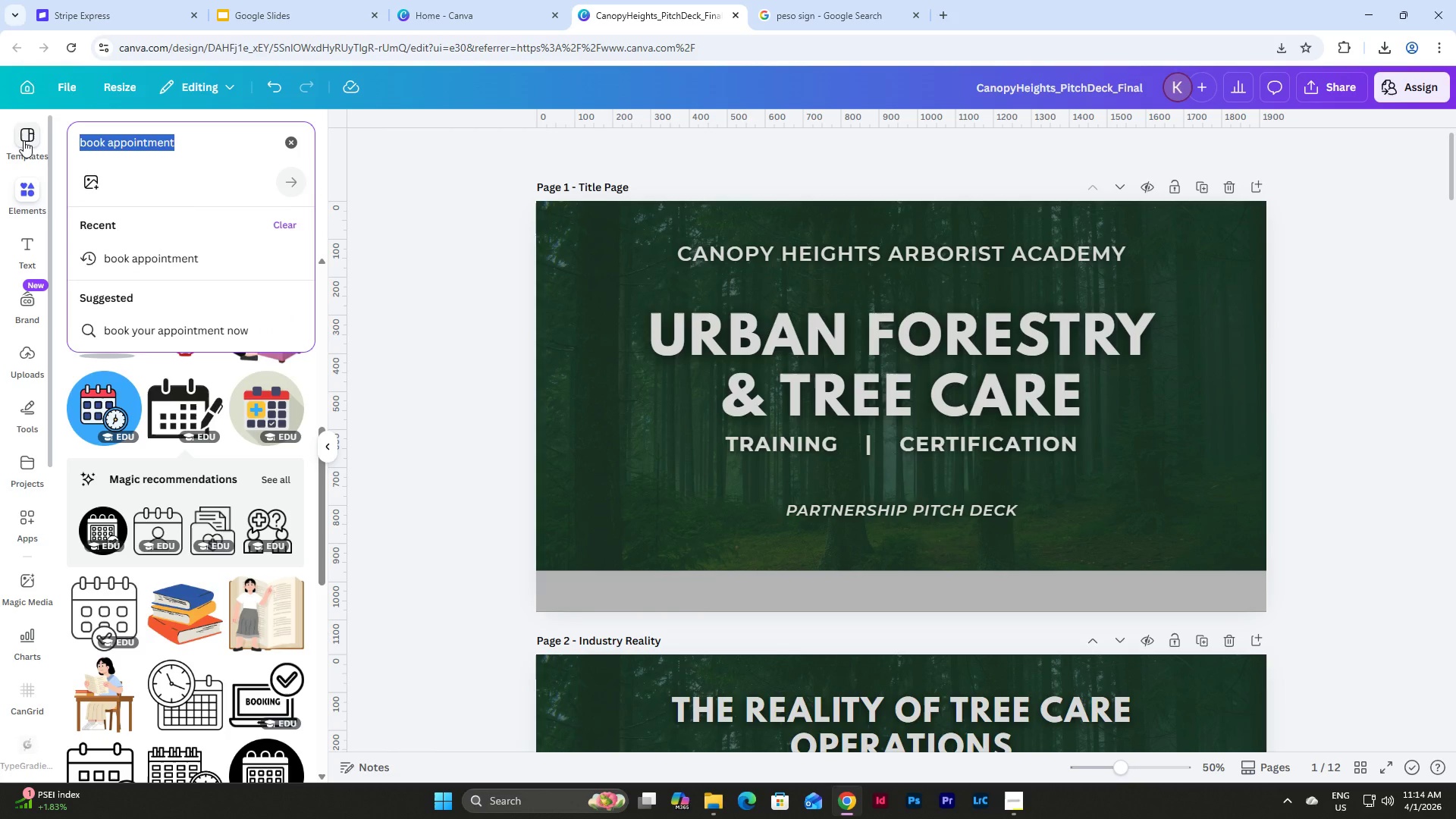 
type(grunge)
 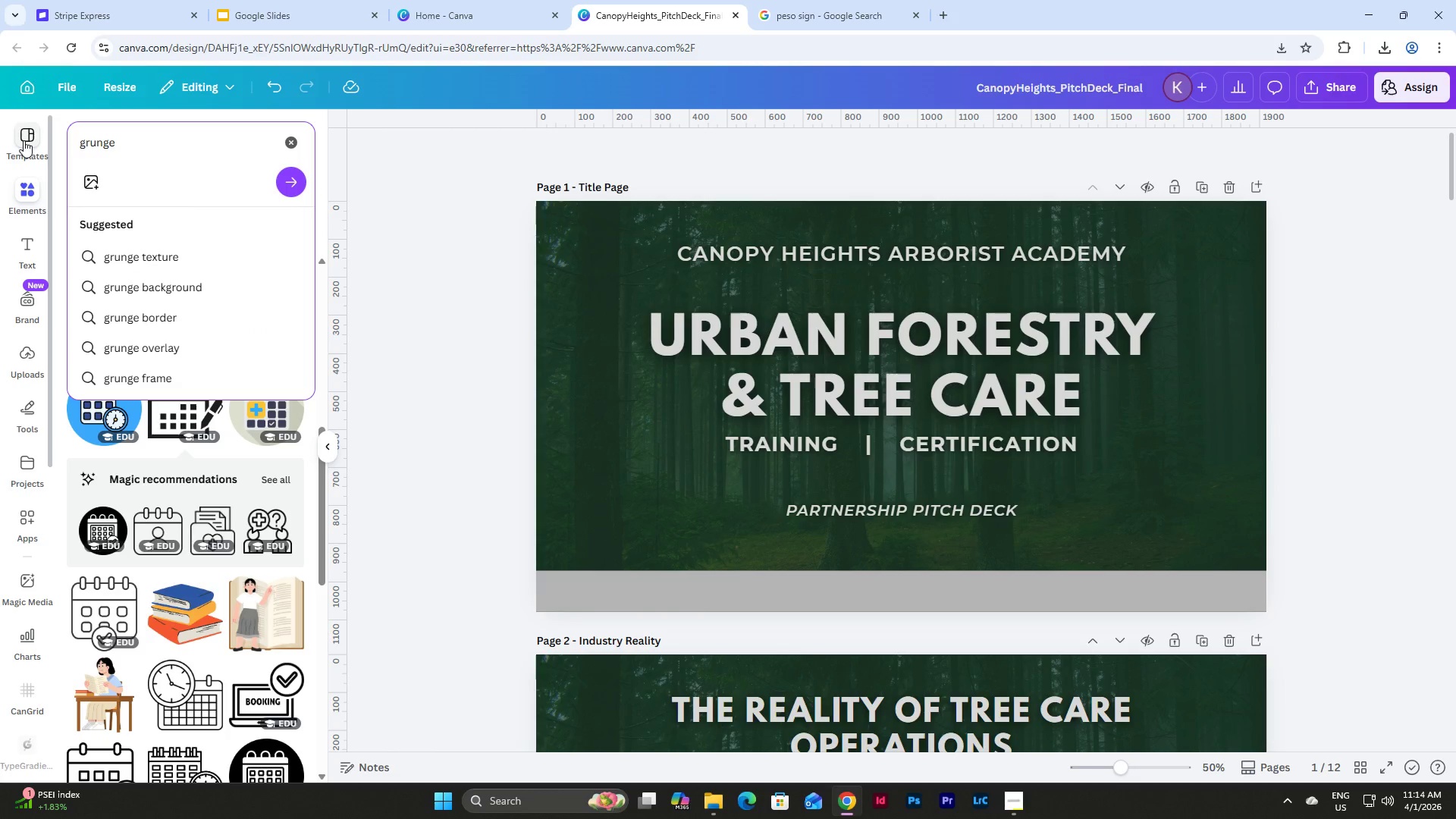 
key(Enter)
 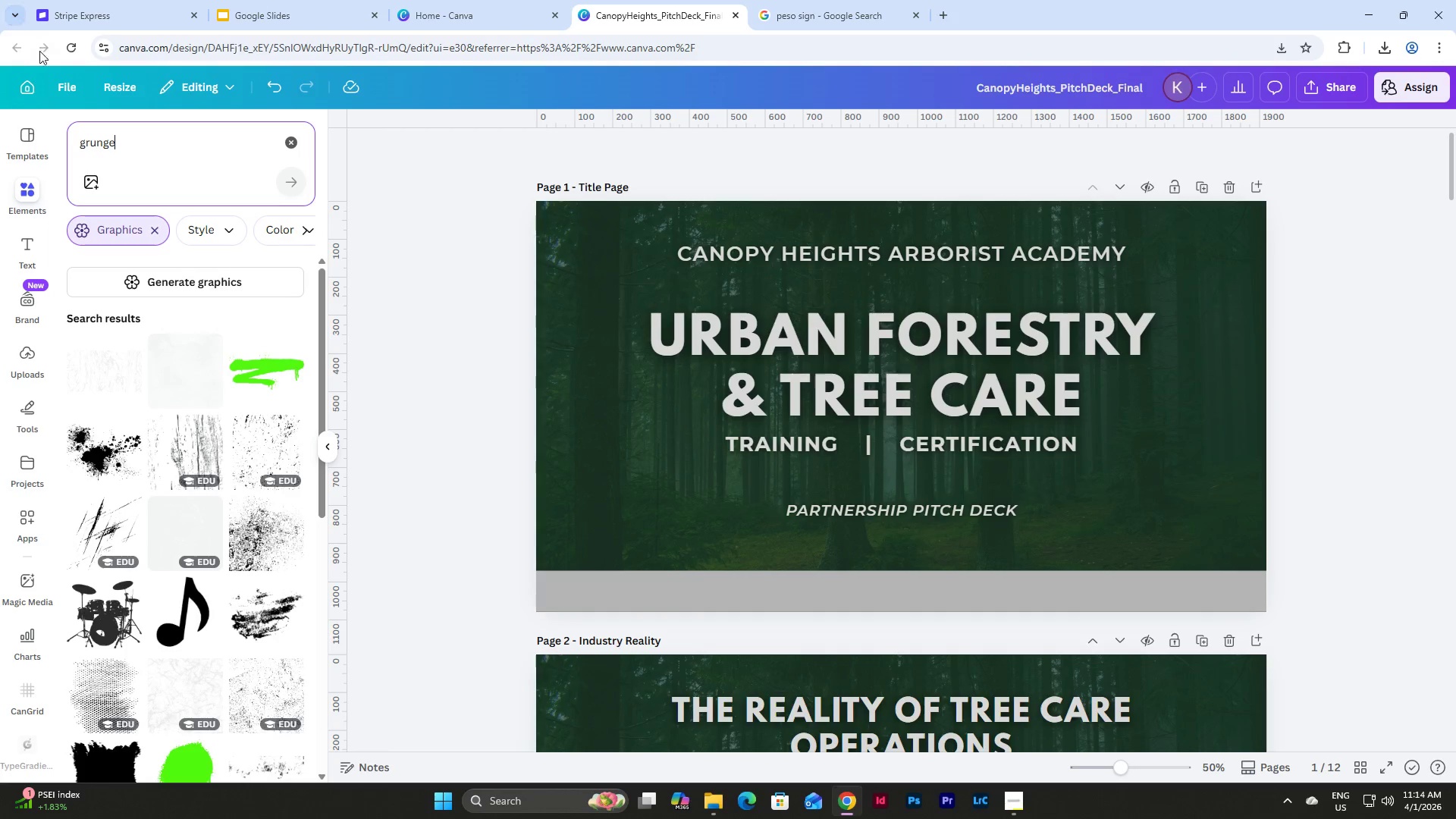 
mouse_move([115, 373])
 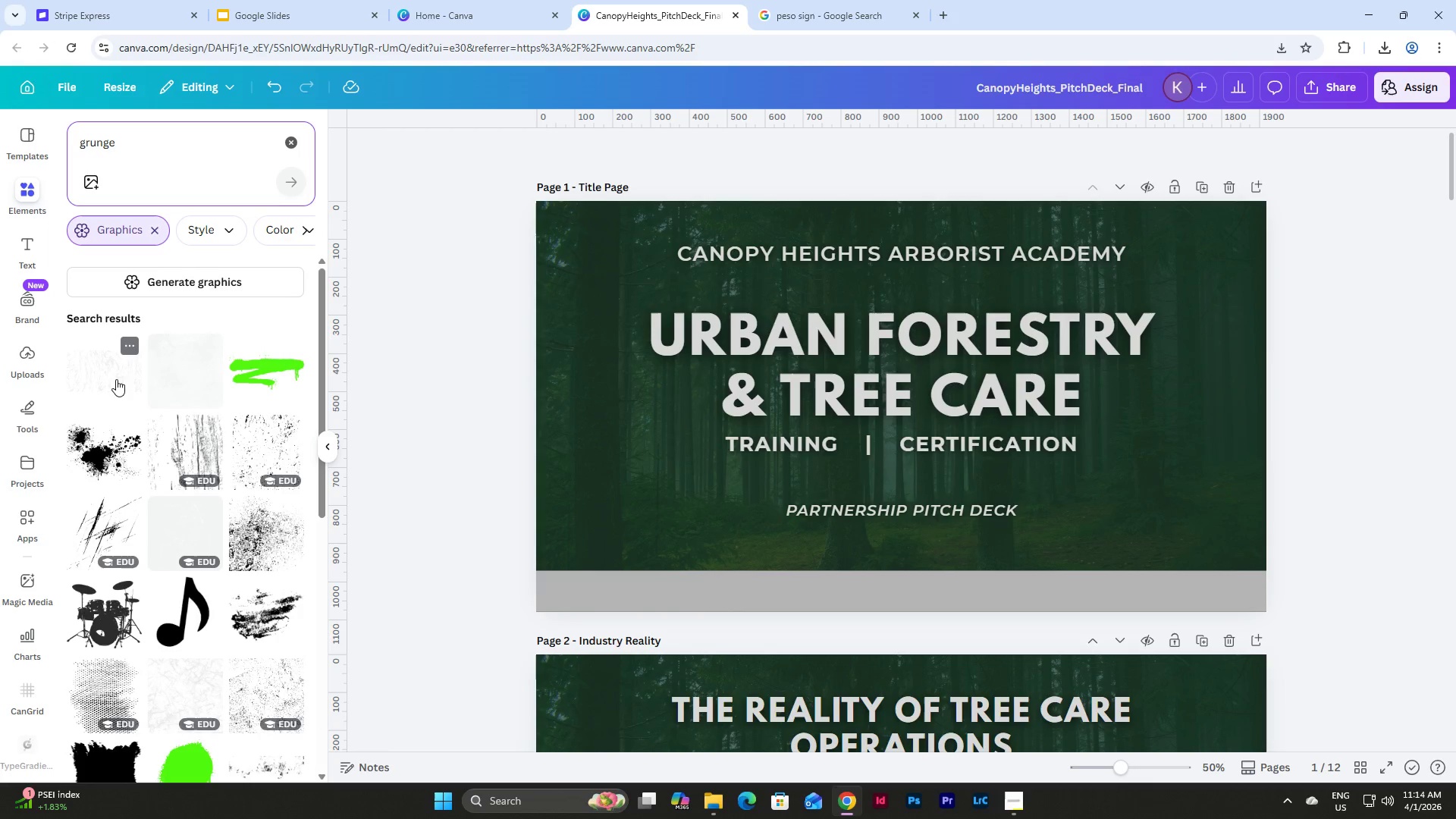 
scroll: coordinate [117, 378], scroll_direction: down, amount: 2.0
 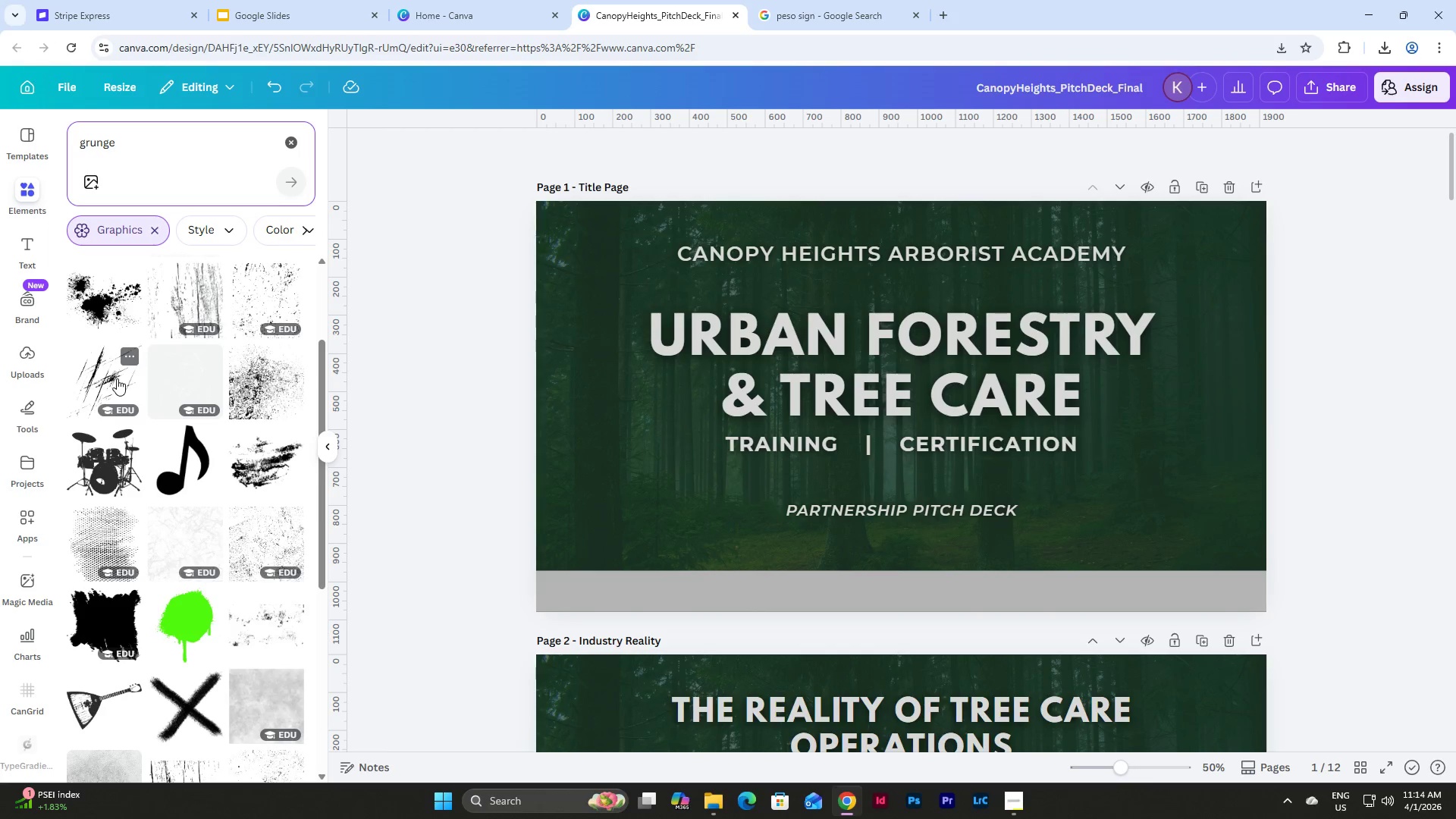 